 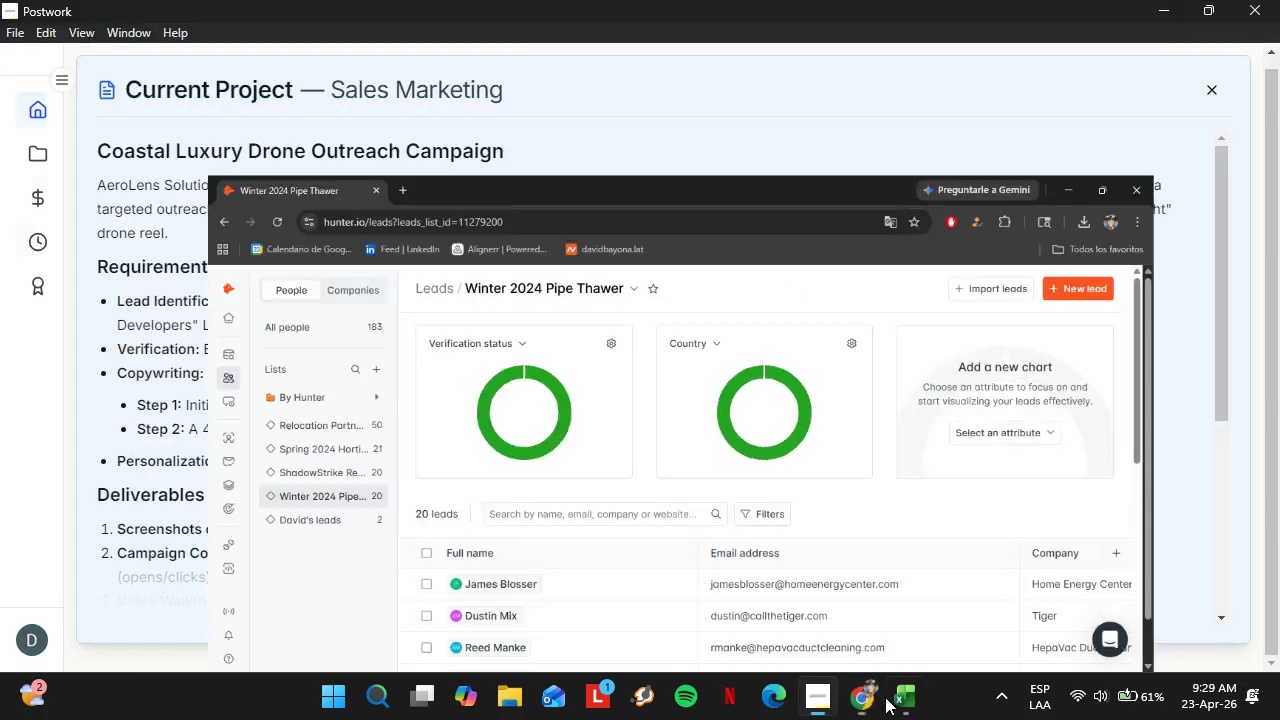 
left_click([895, 702])
 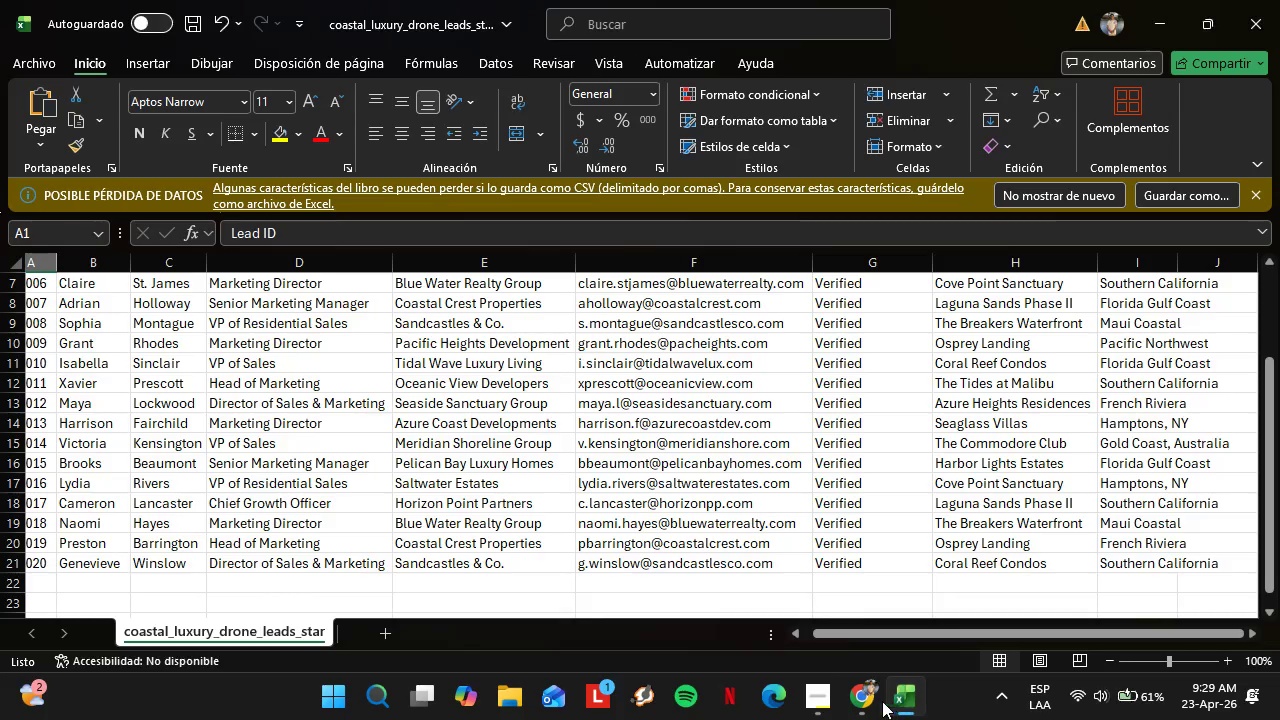 
left_click([864, 701])
 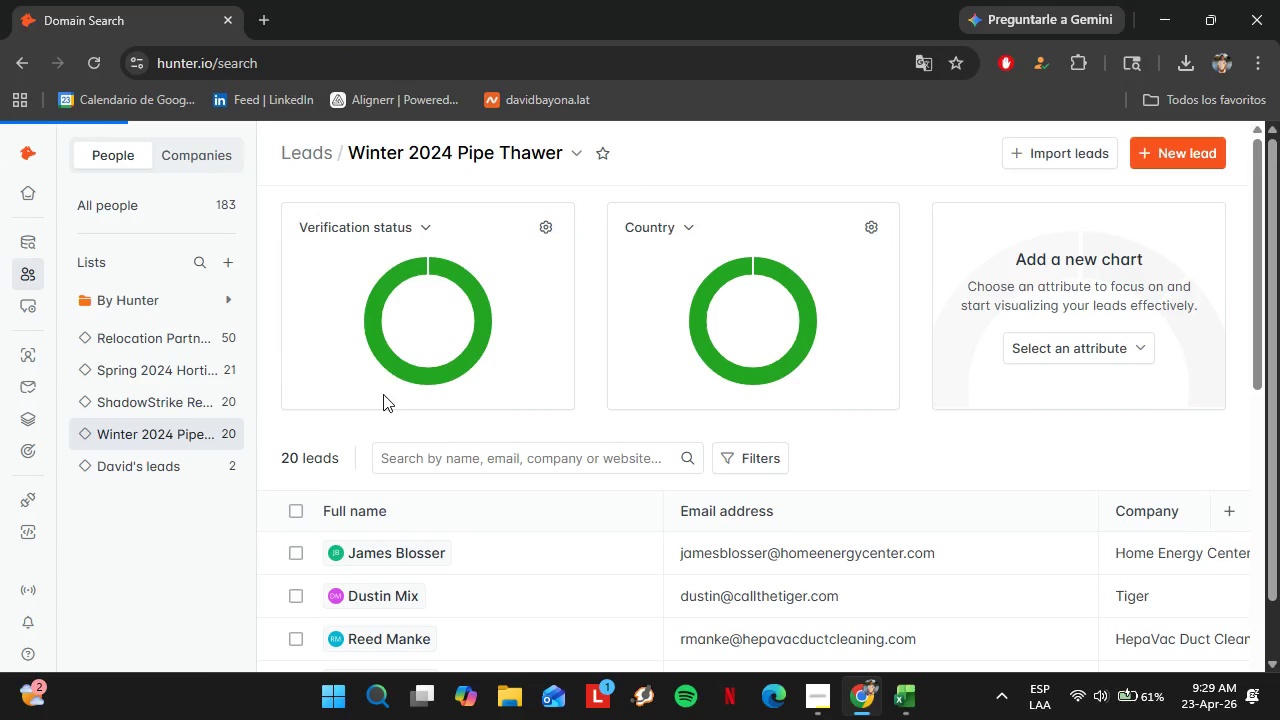 
left_click([904, 709])
 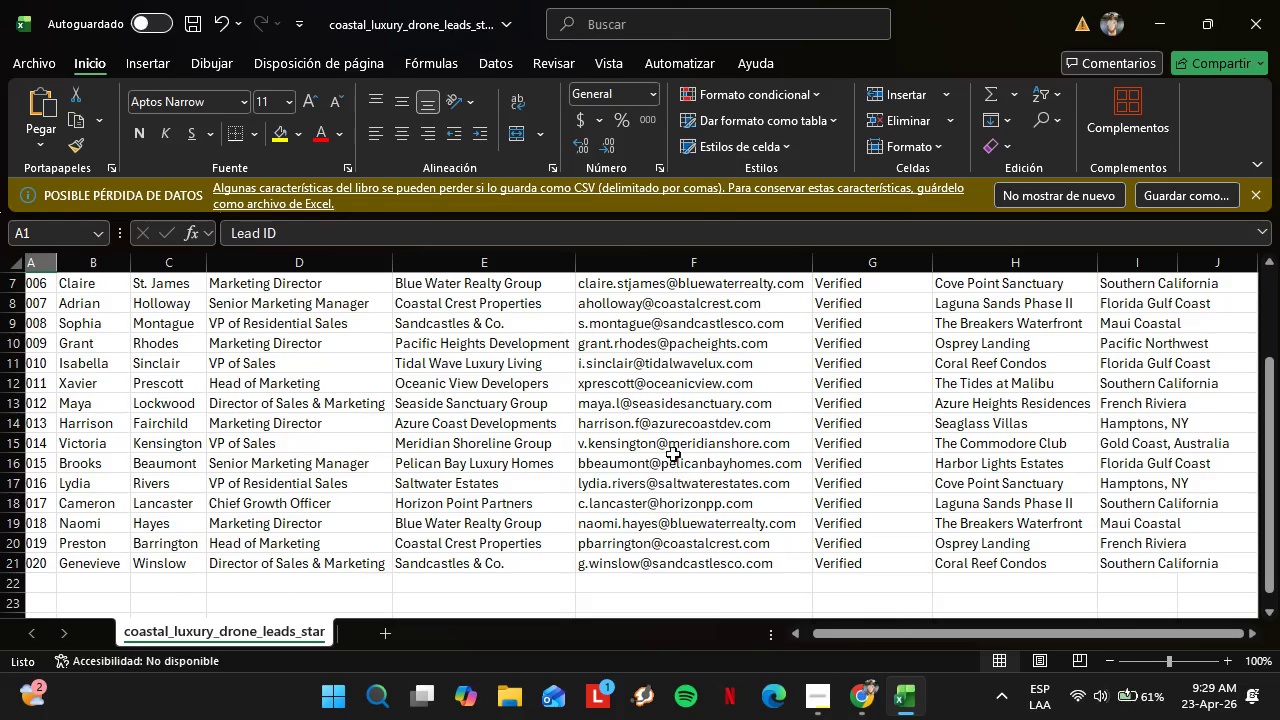 
wait(5.7)
 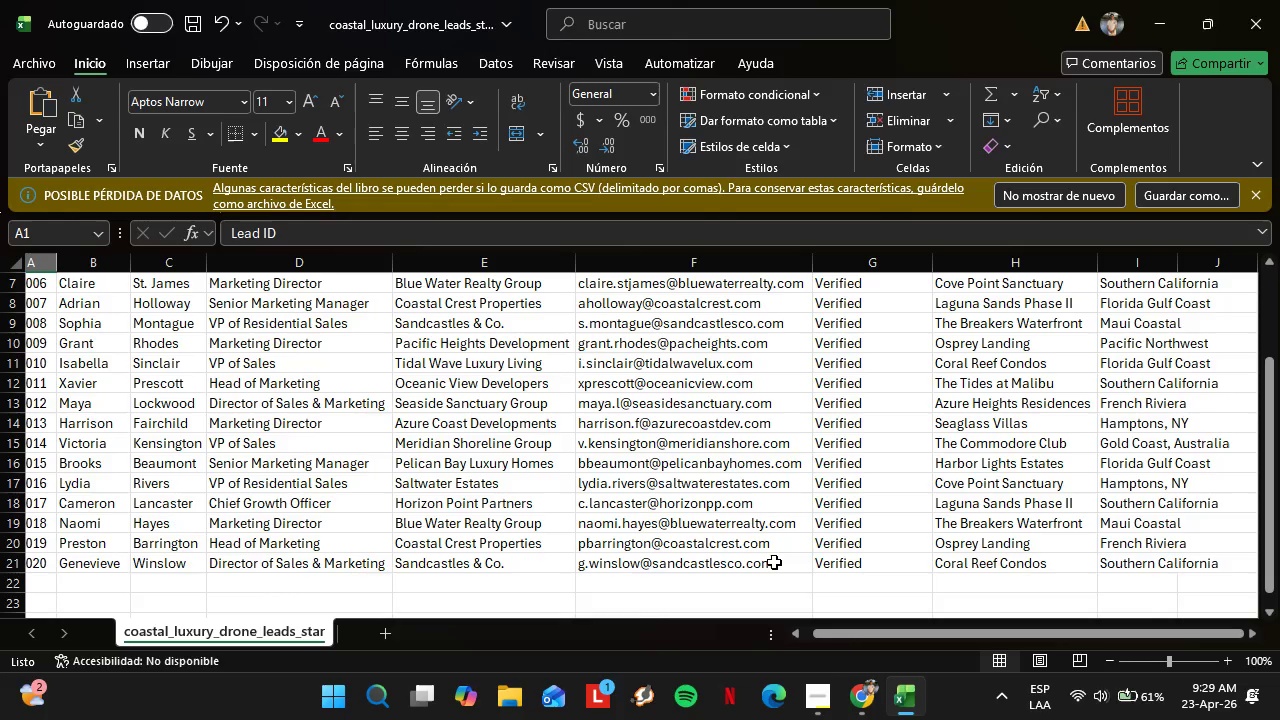 
scroll: coordinate [579, 418], scroll_direction: up, amount: 2.0
 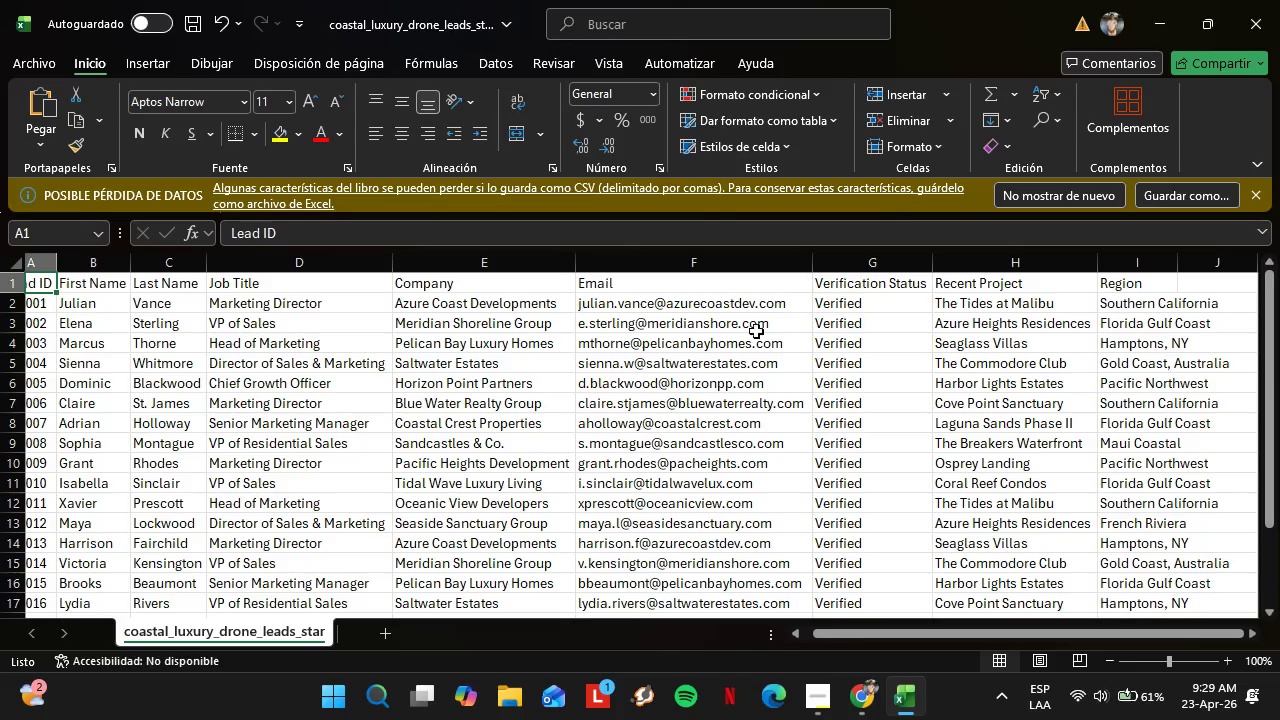 
left_click([708, 301])
 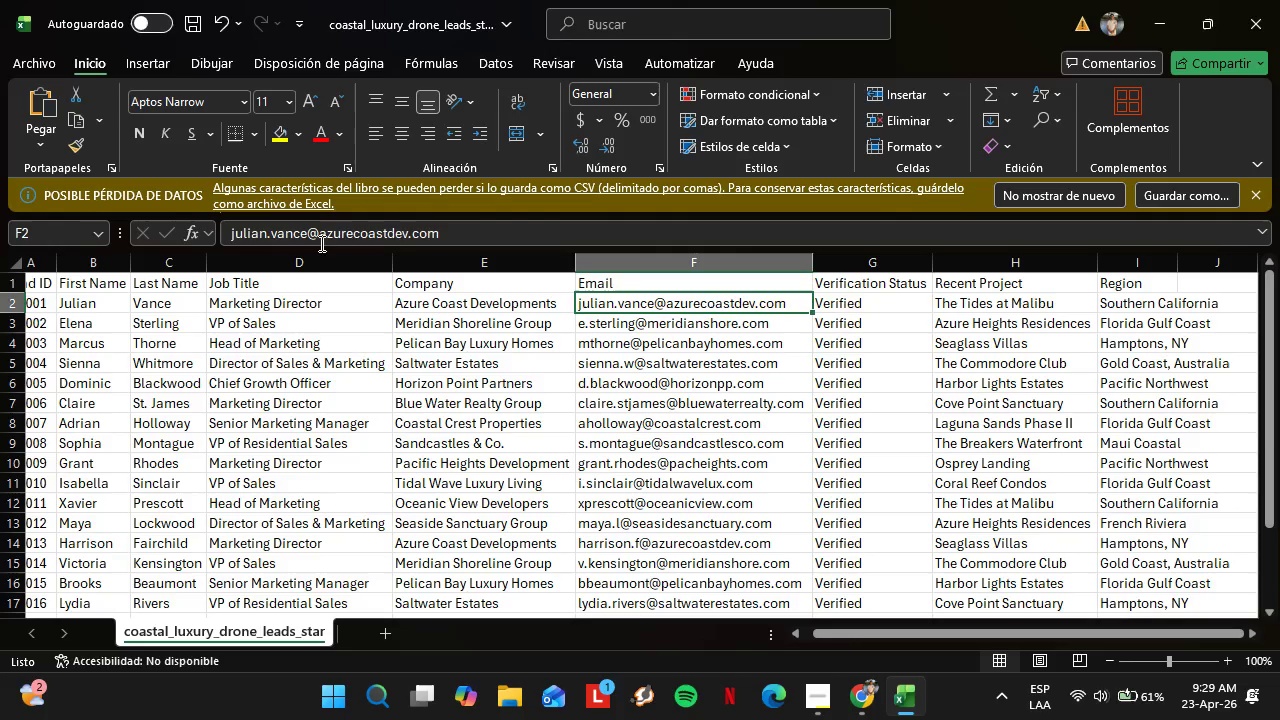 
left_click_drag(start_coordinate=[320, 243], to_coordinate=[472, 242])
 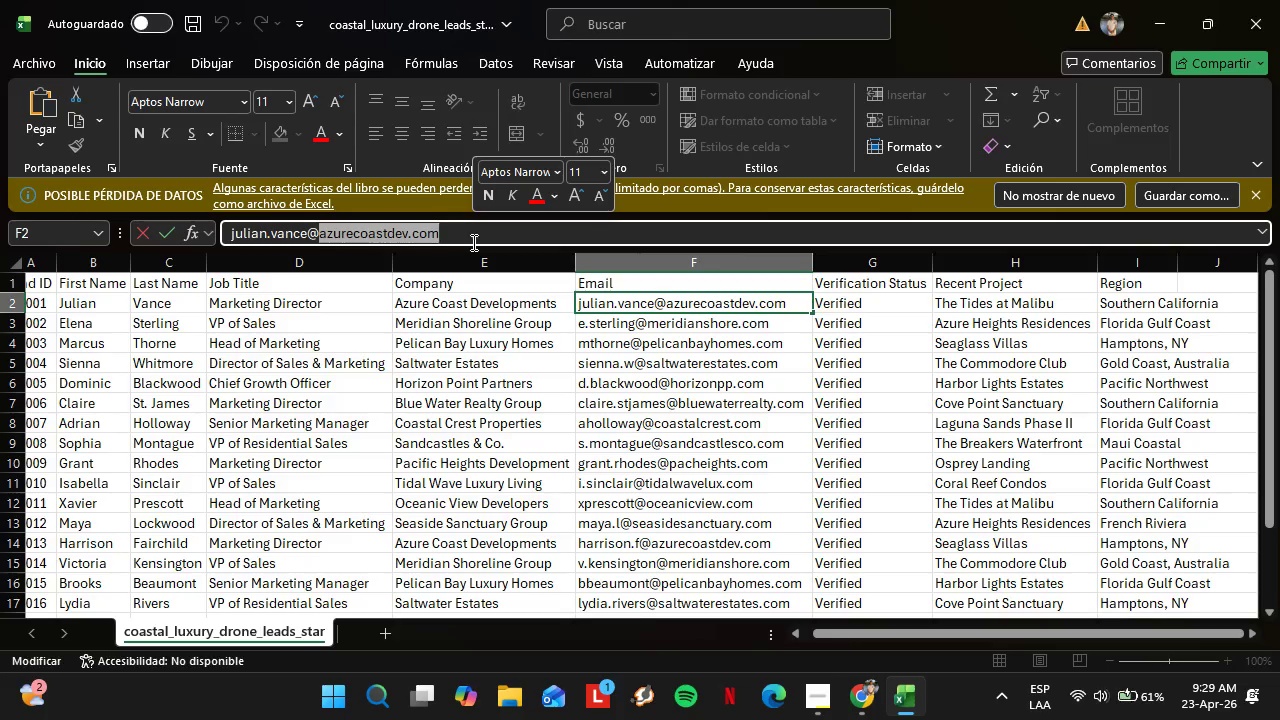 
key(Control+C)